 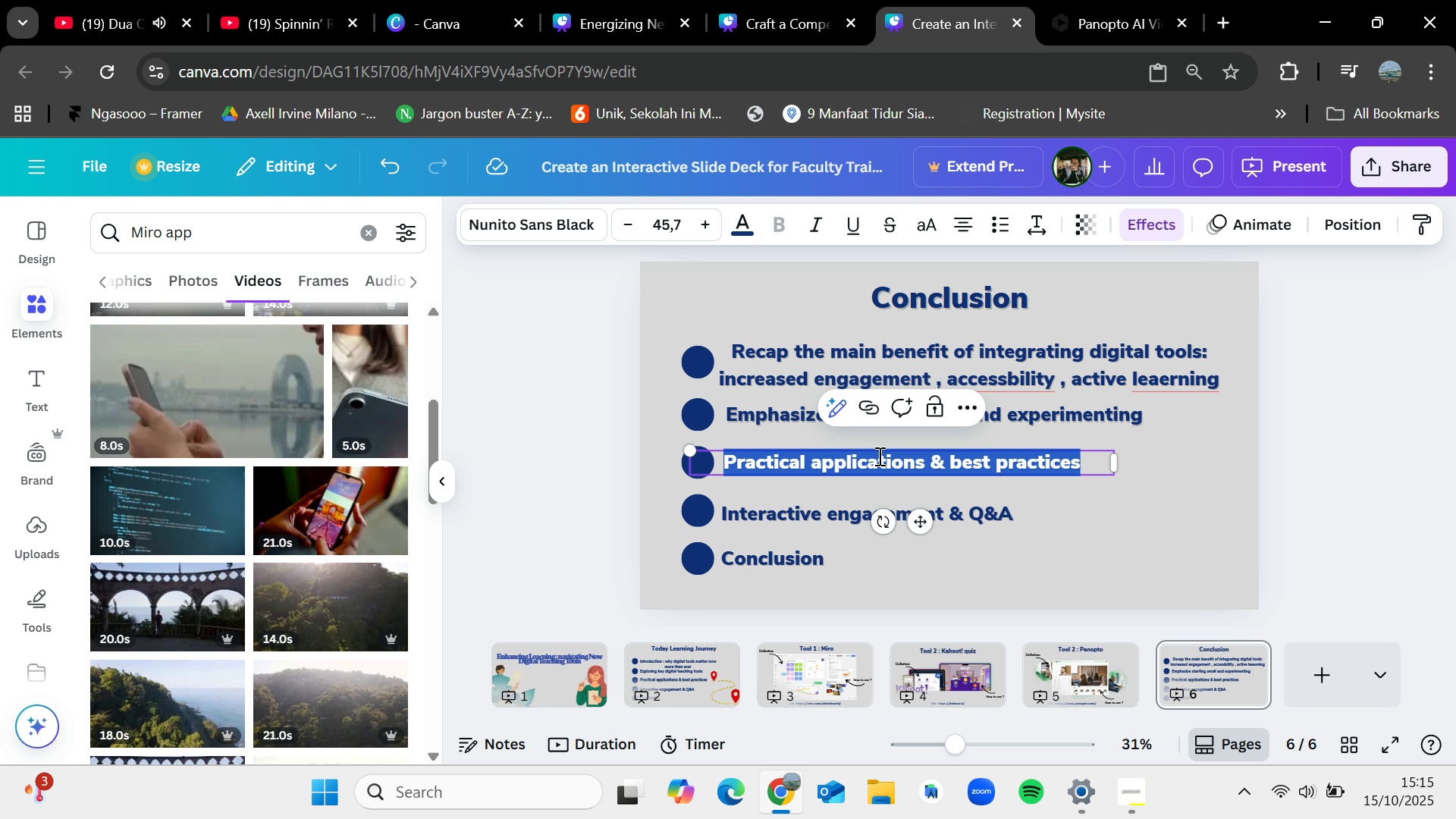 
key(Backspace)
type(Mention available university support)
 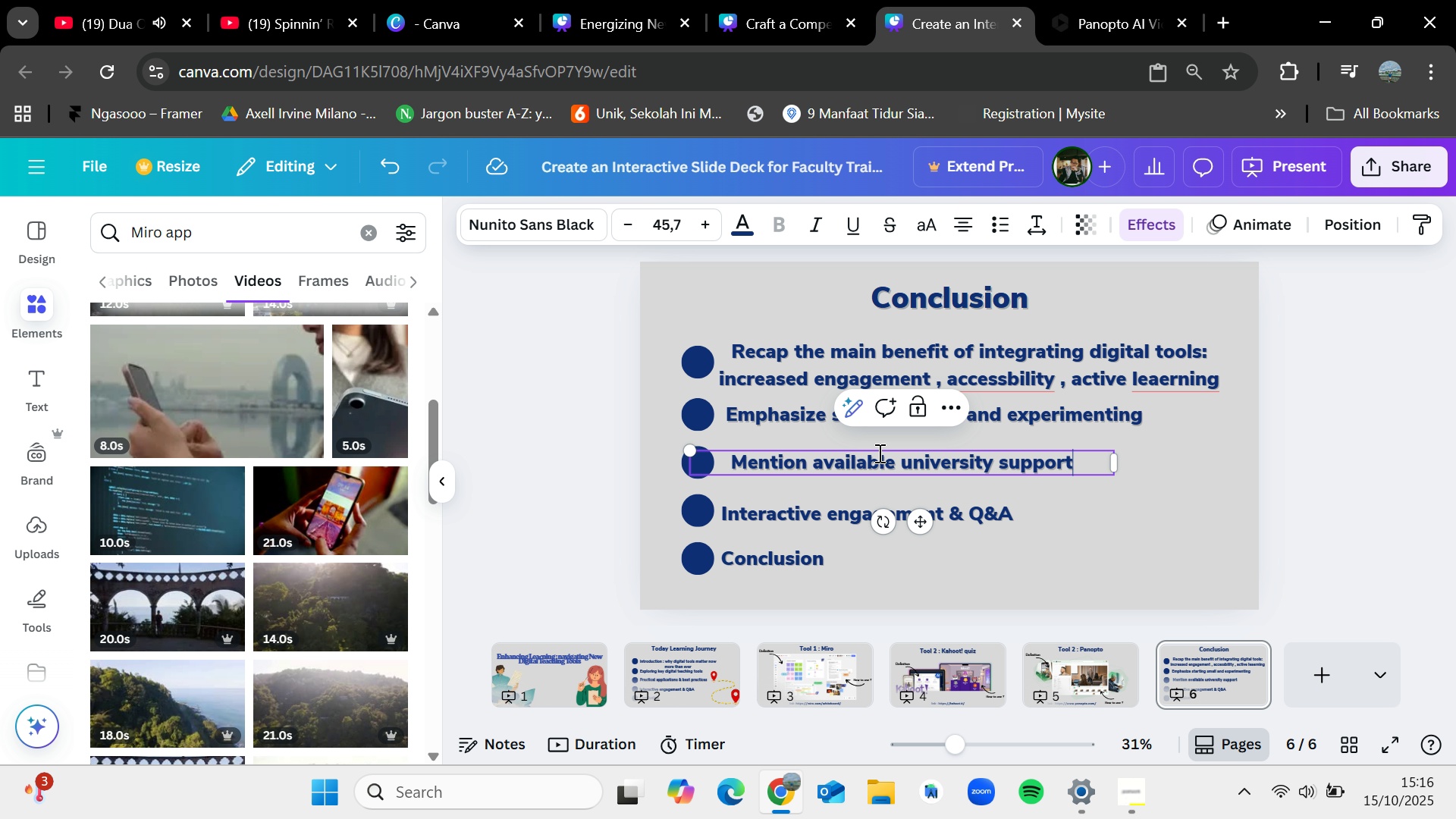 
type( and resources)
 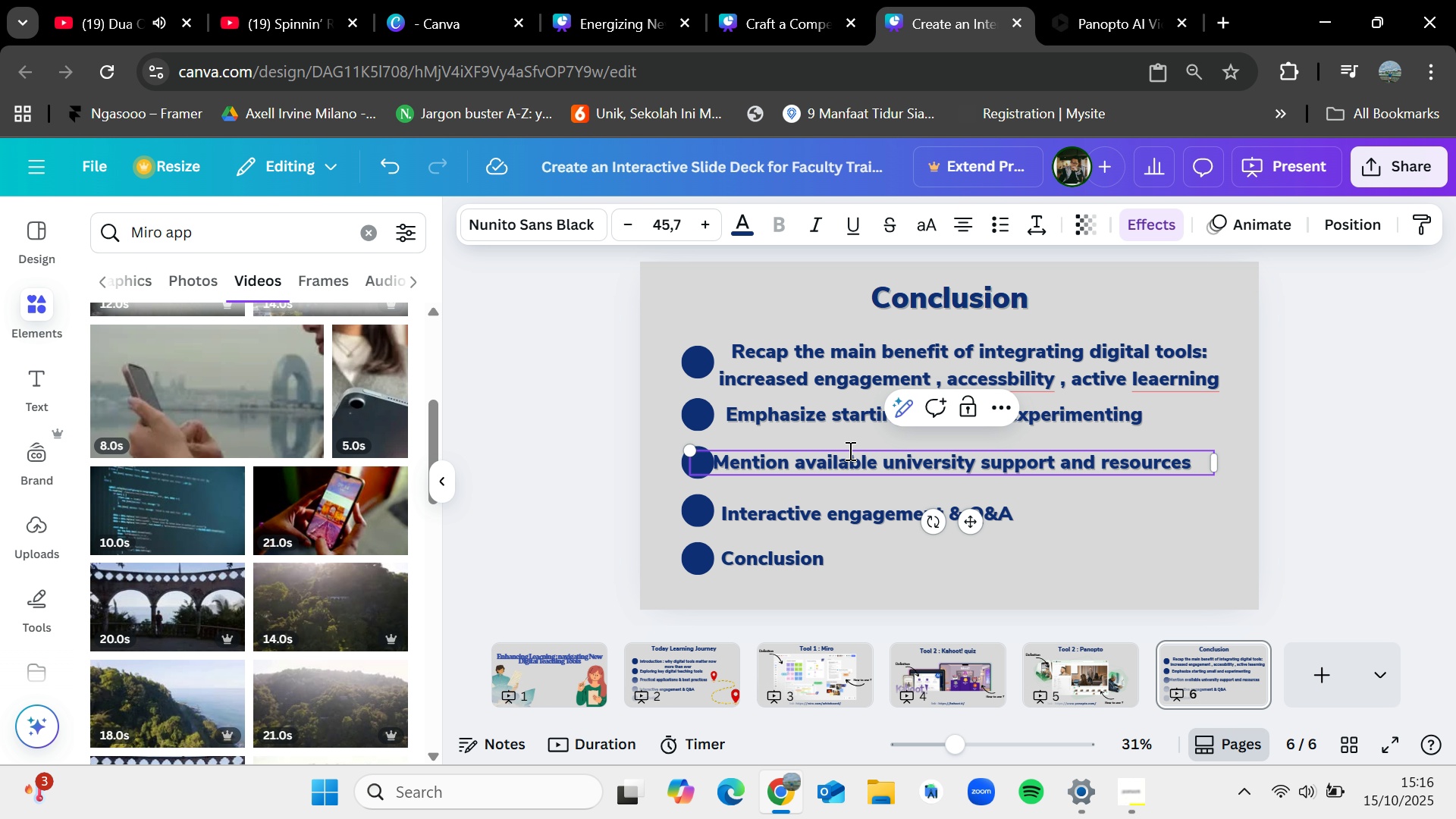 
wait(9.1)
 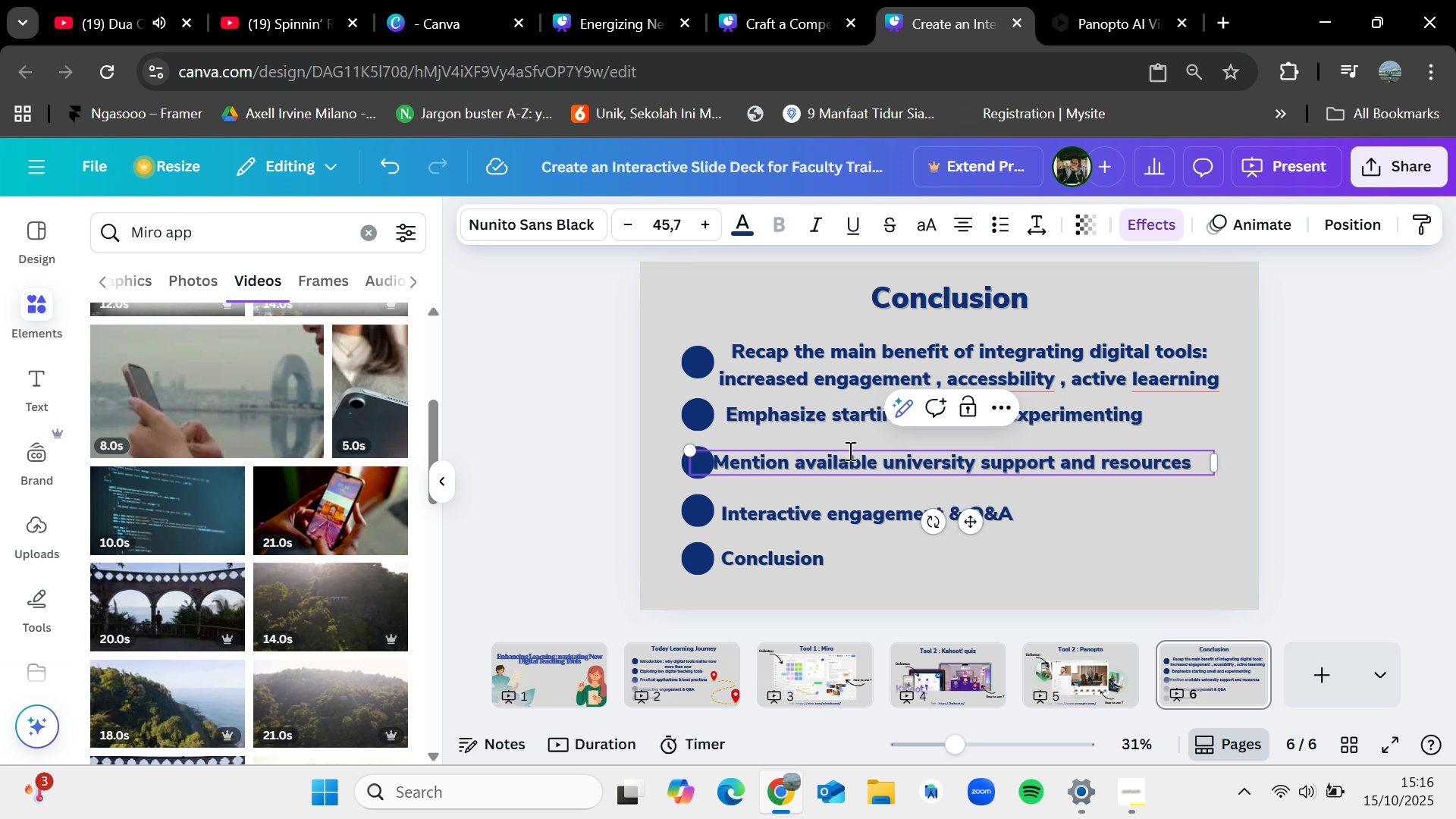 
key(Delete)
 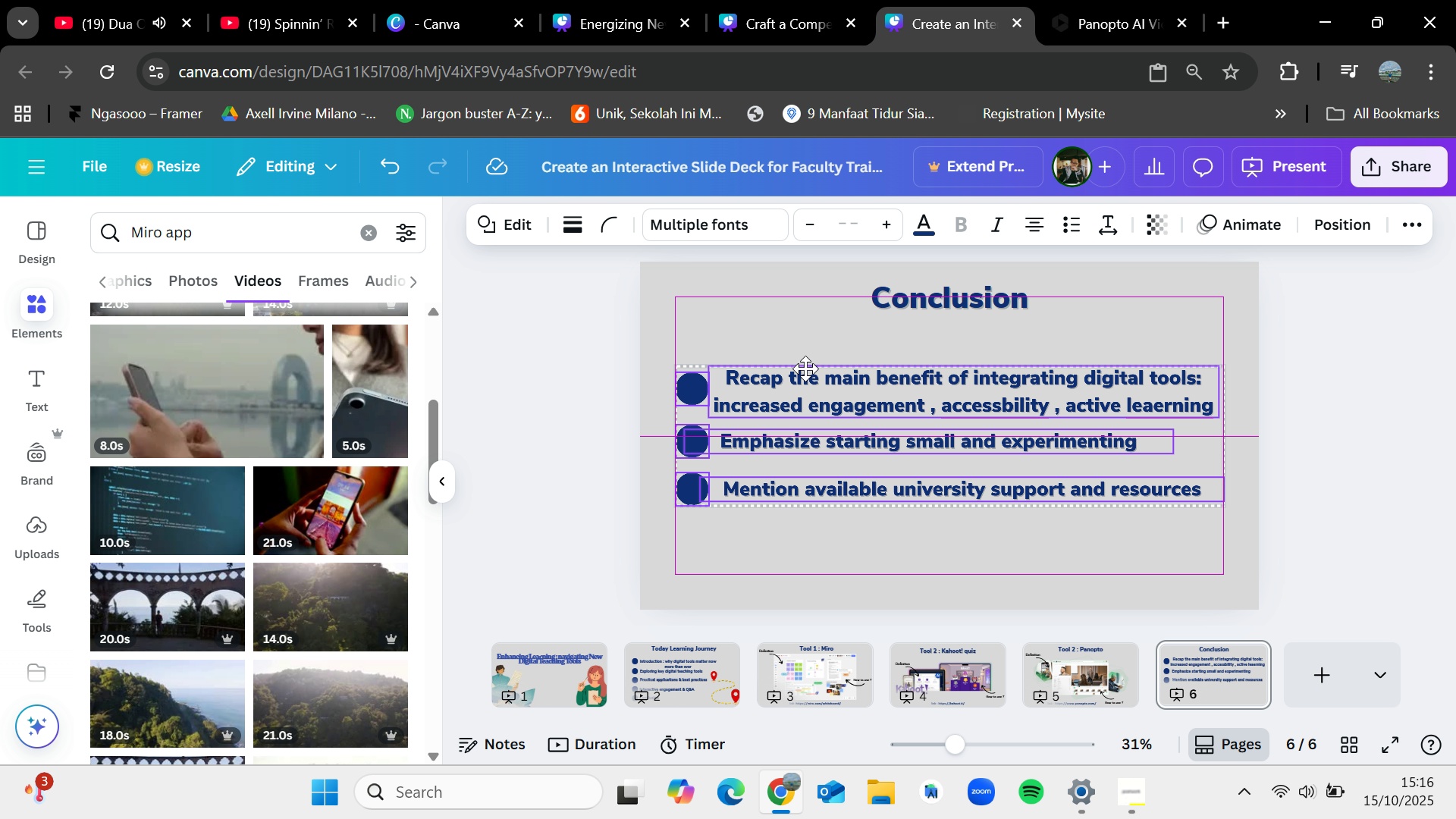 
left_click([898, 320])
 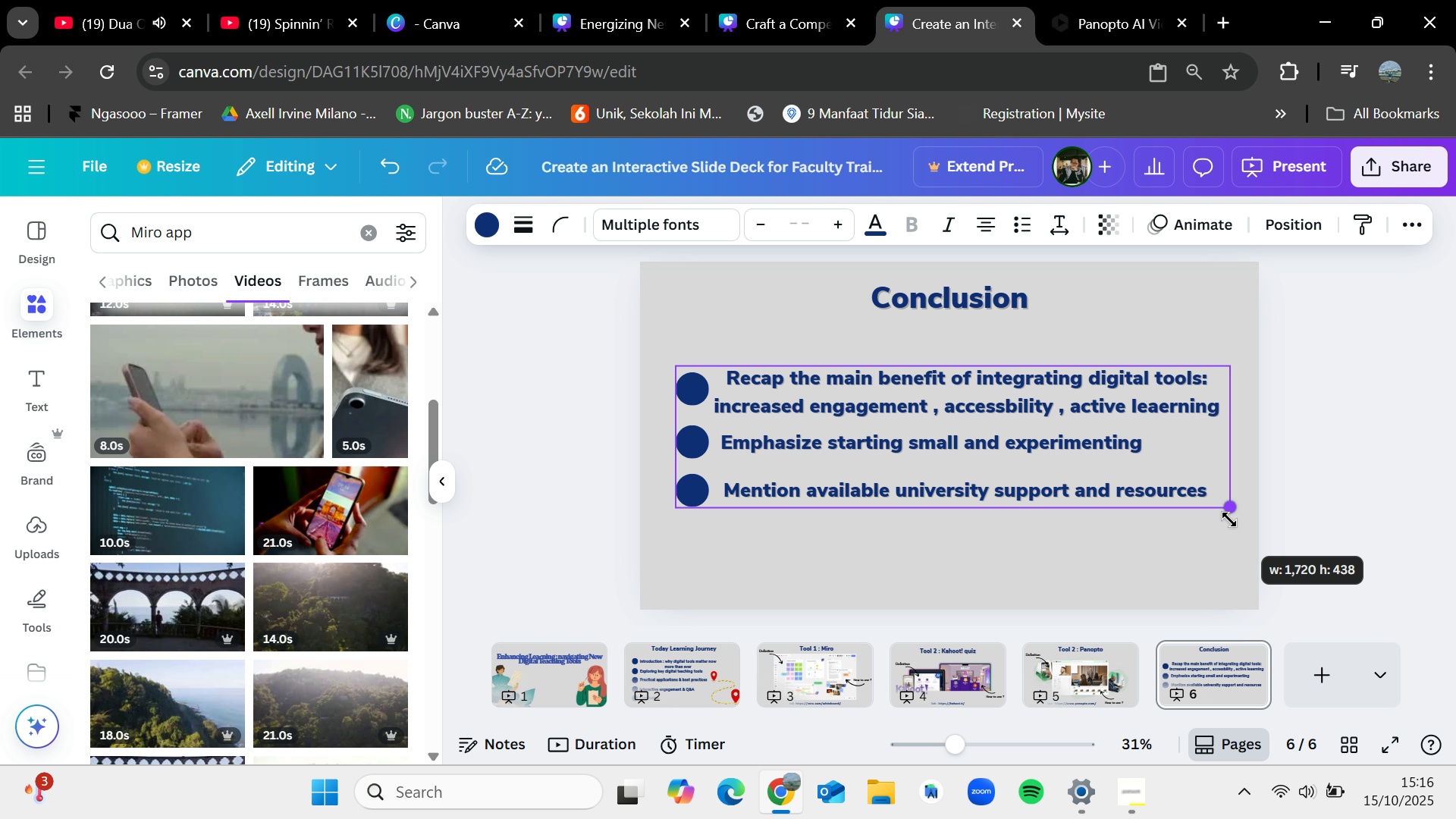 
mouse_move([1031, 423])
 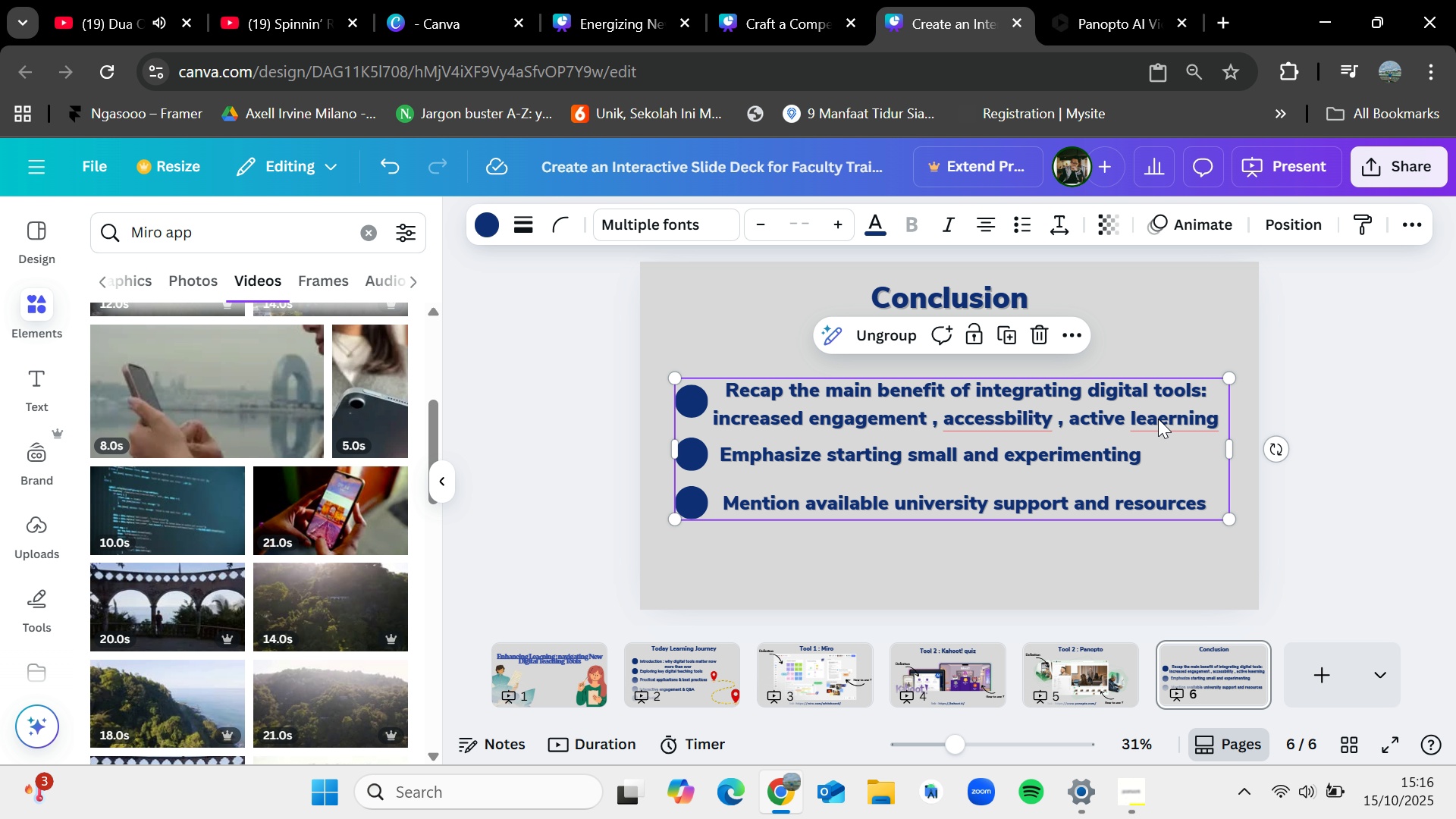 
double_click([1155, 419])
 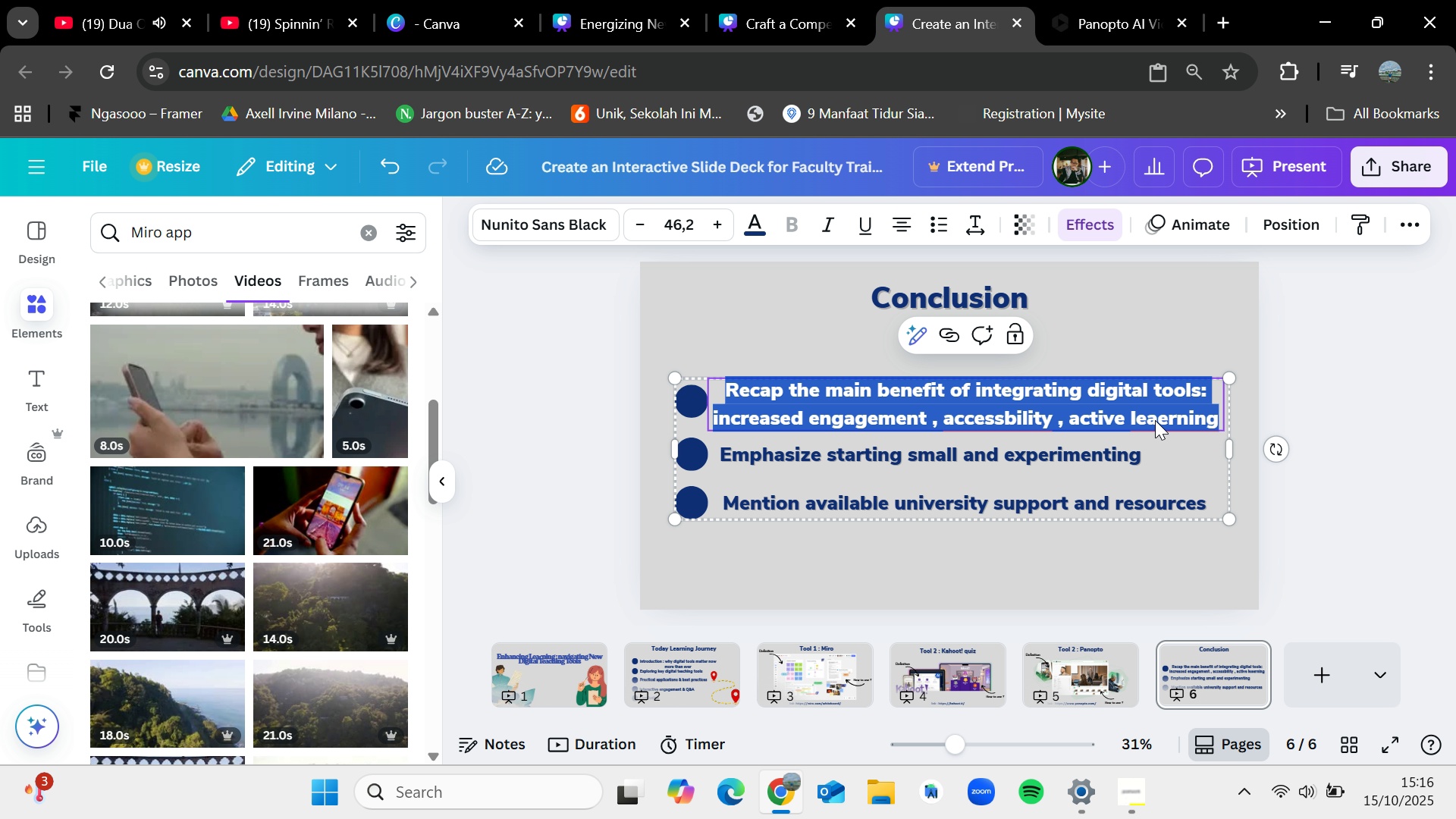 
left_click([1155, 420])
 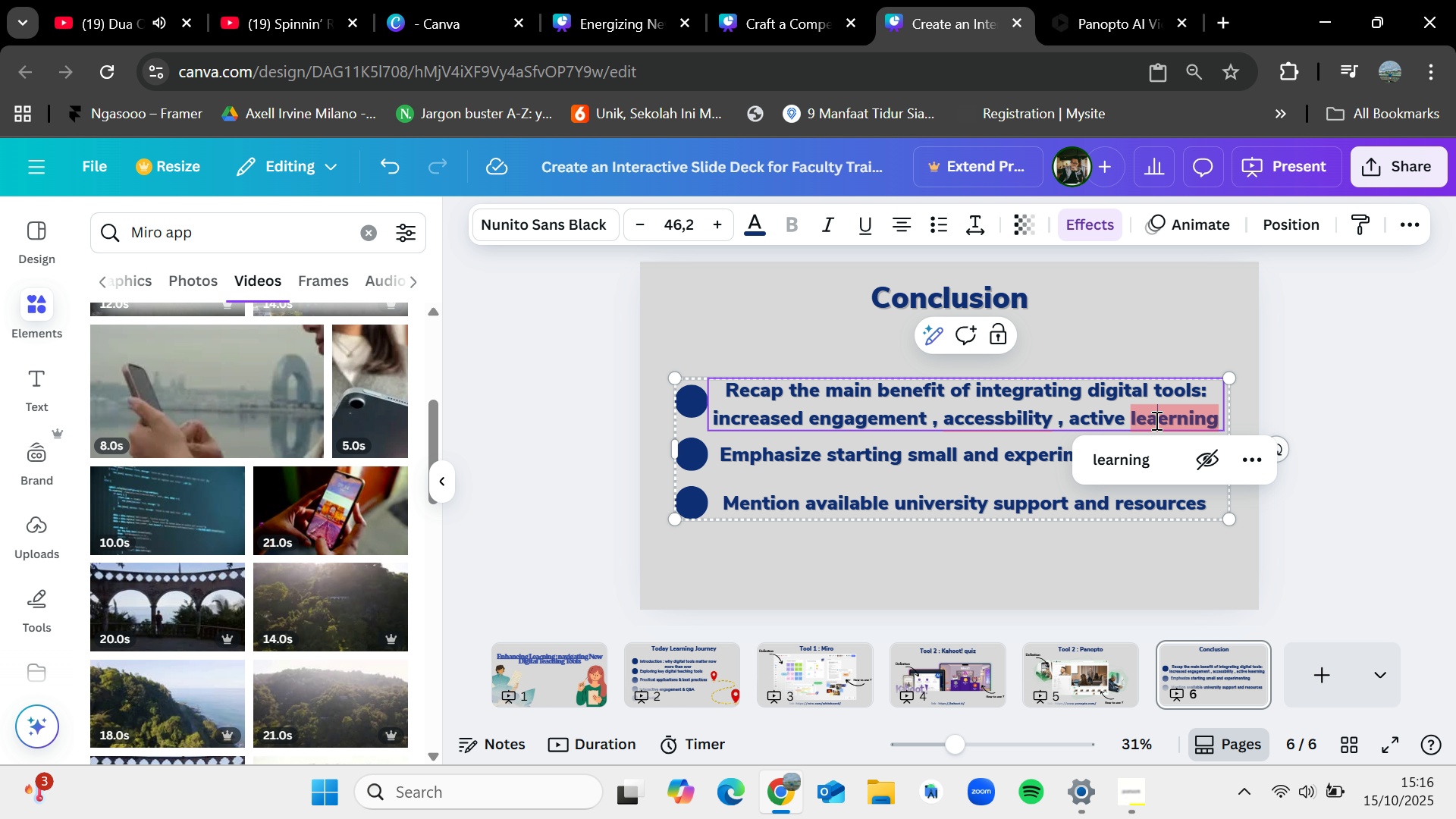 
left_click([1155, 420])
 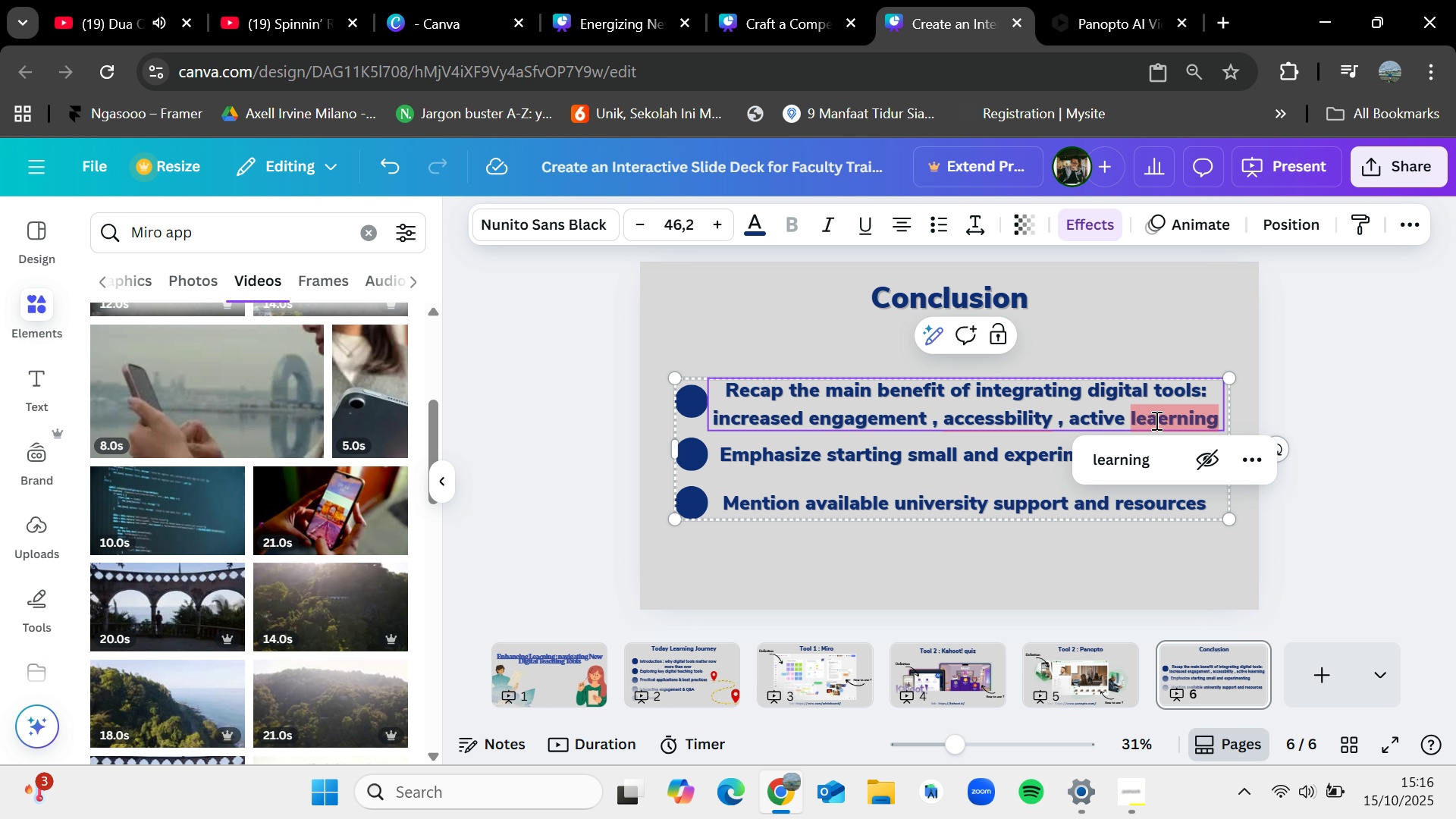 
key(Backspace)
 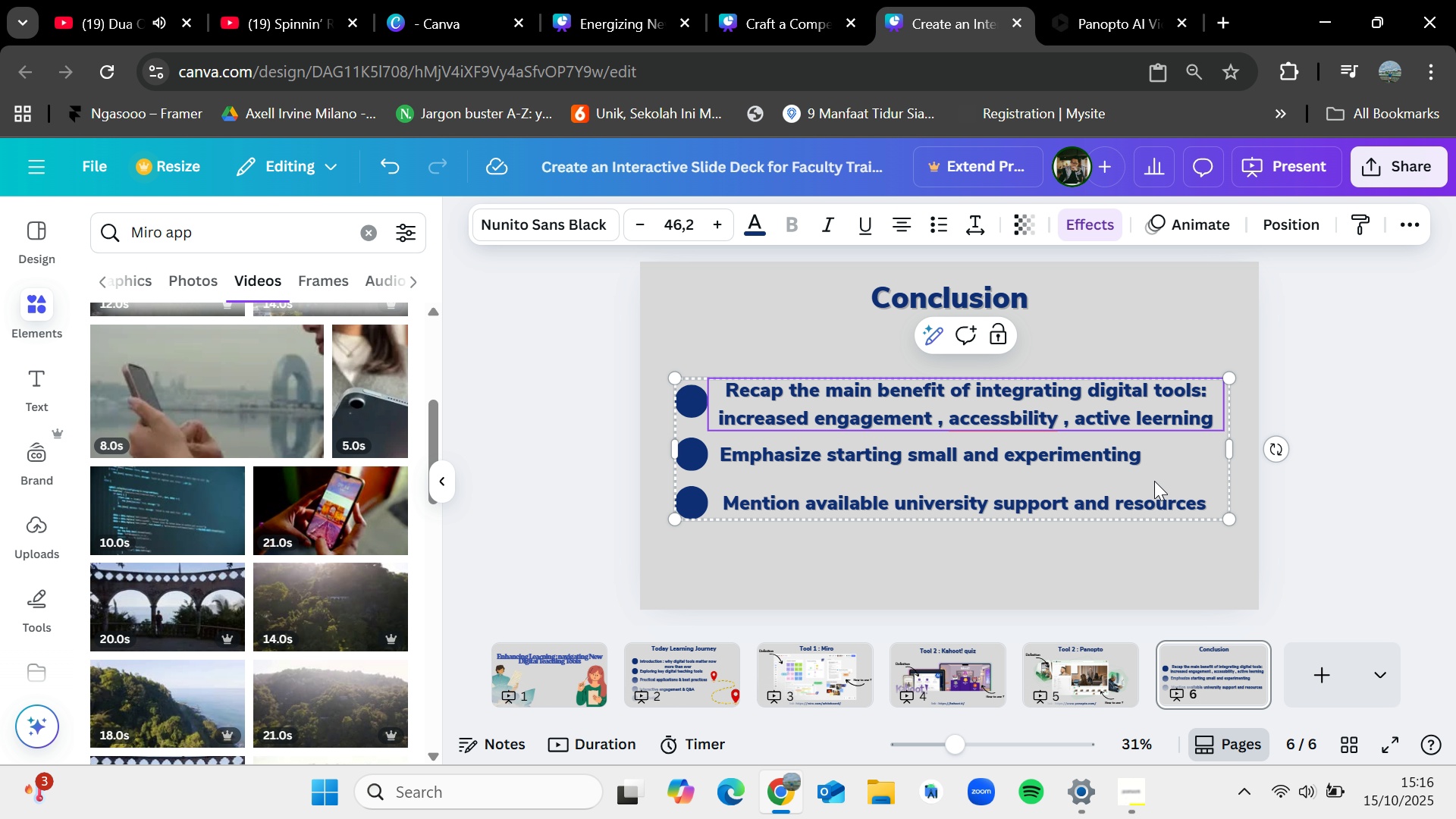 
key(A)
 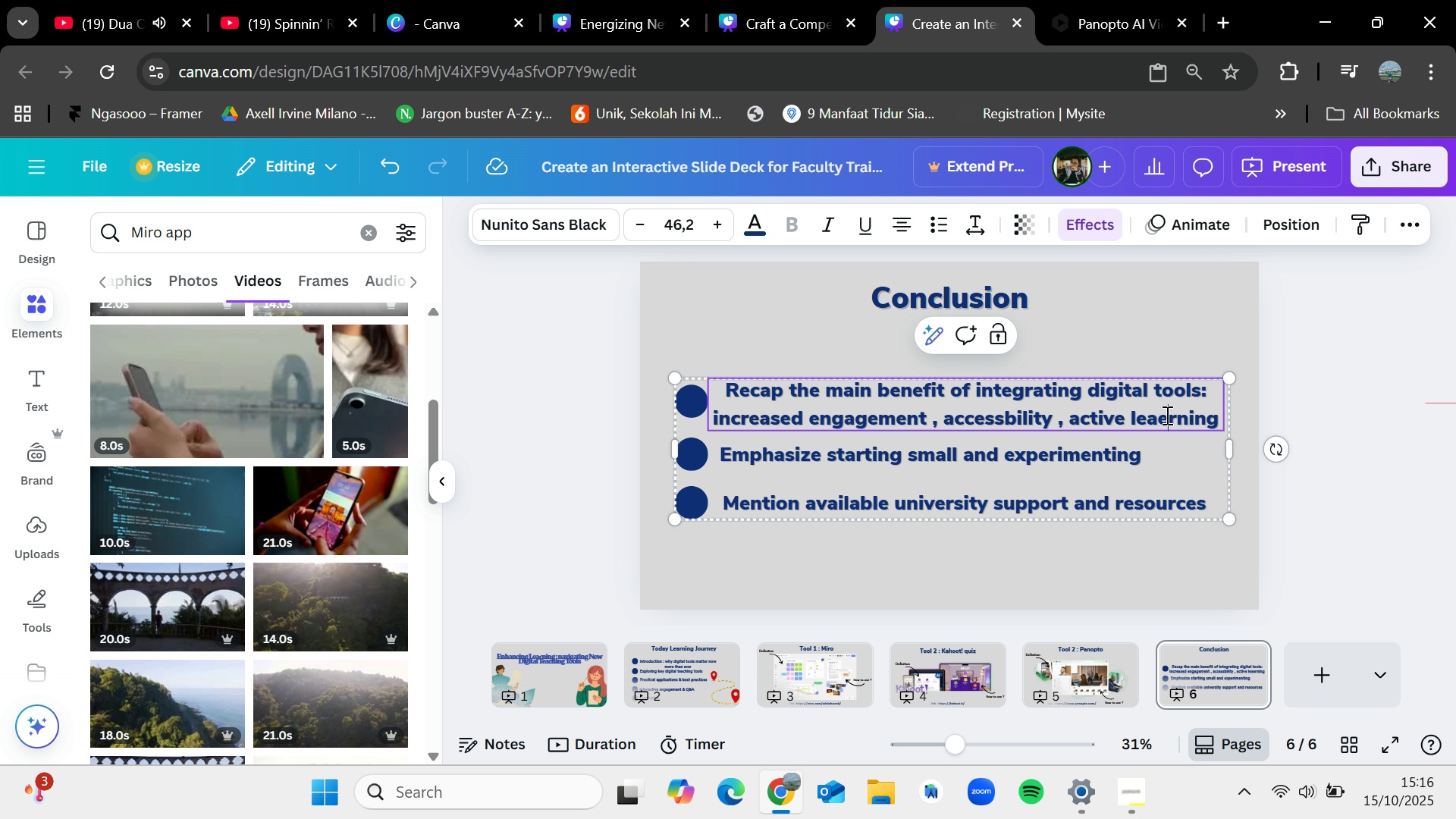 
key(Backspace)
 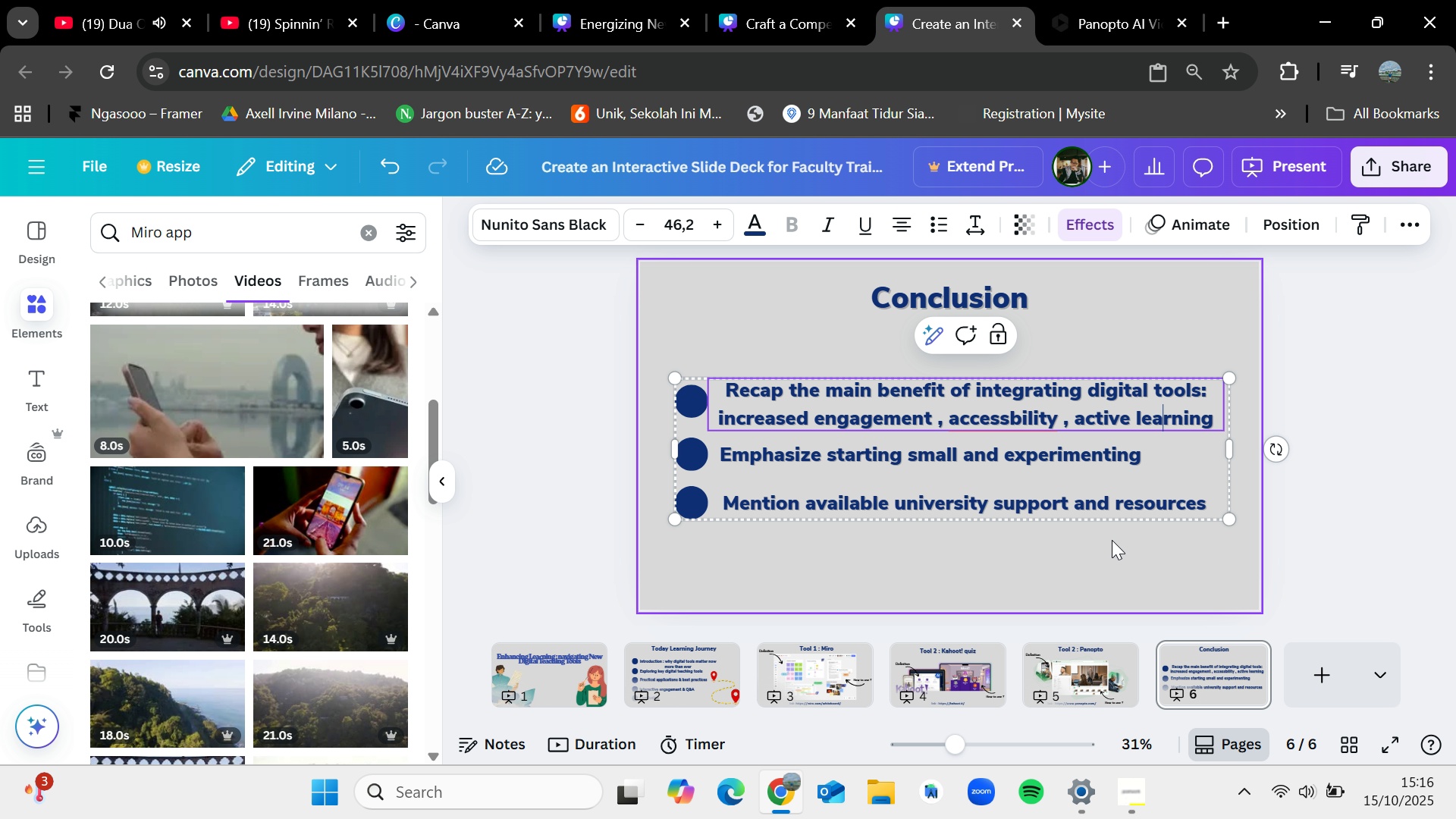 
left_click([1111, 540])
 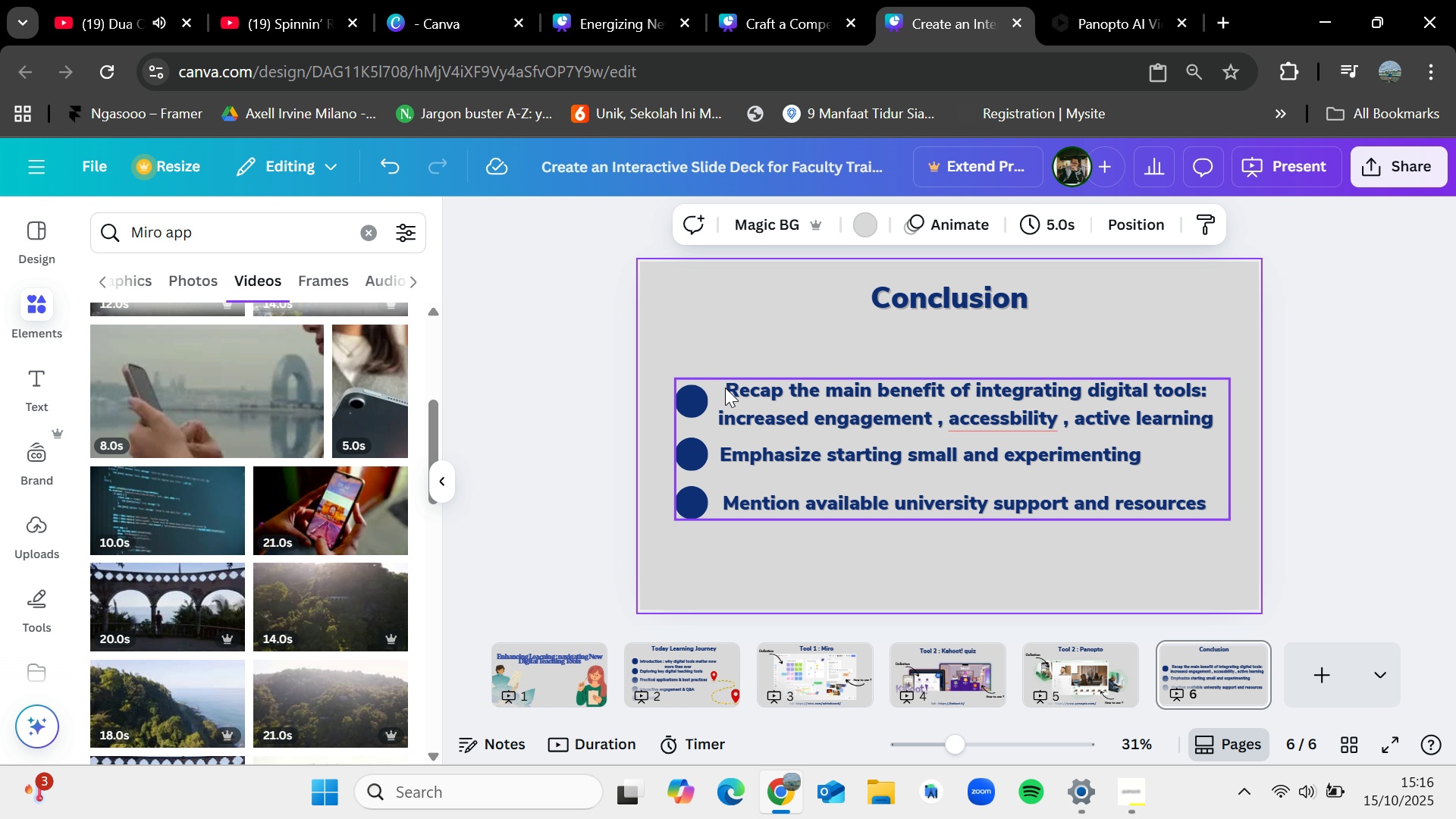 
wait(5.8)
 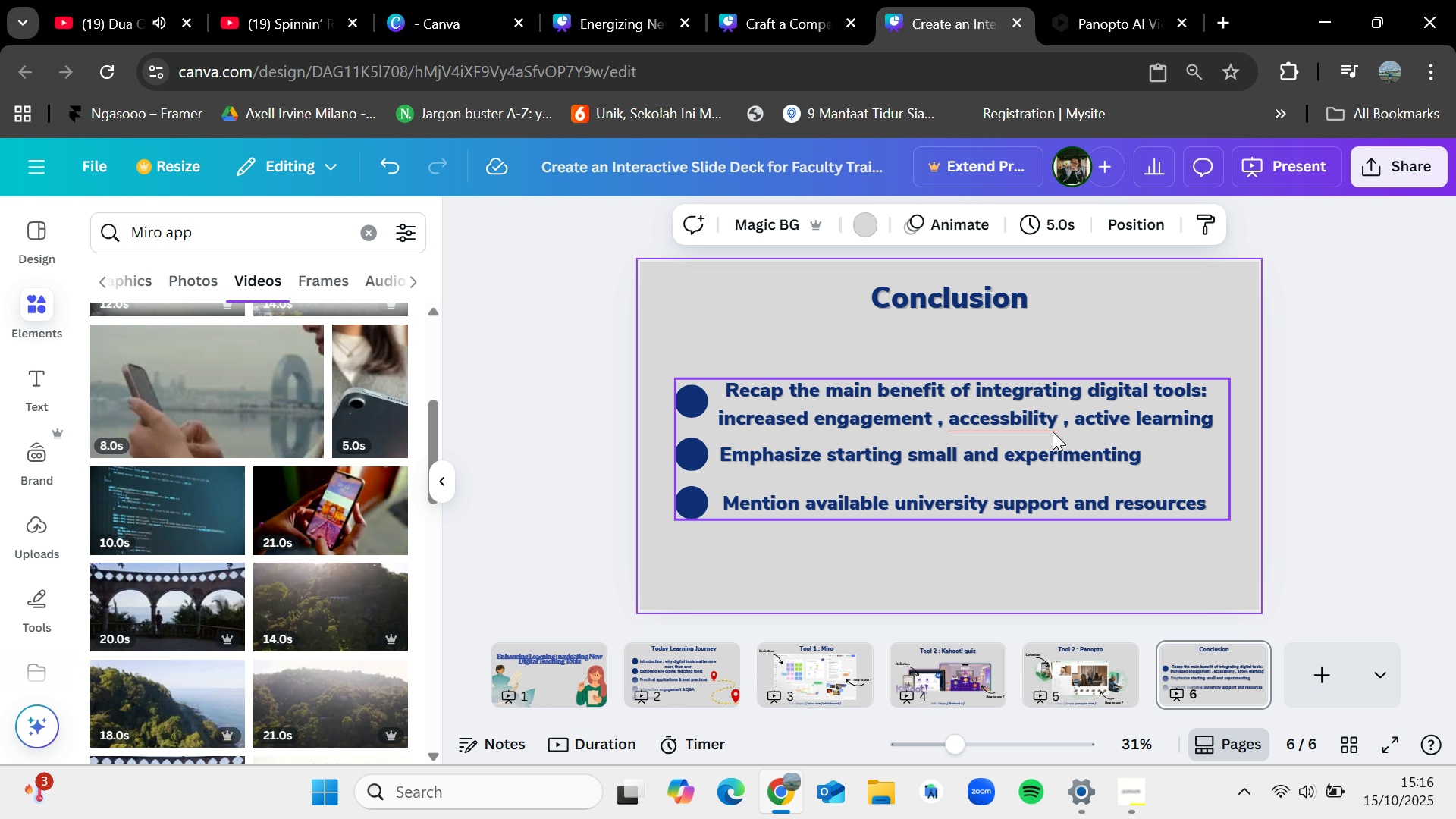 
left_click([363, 242])
 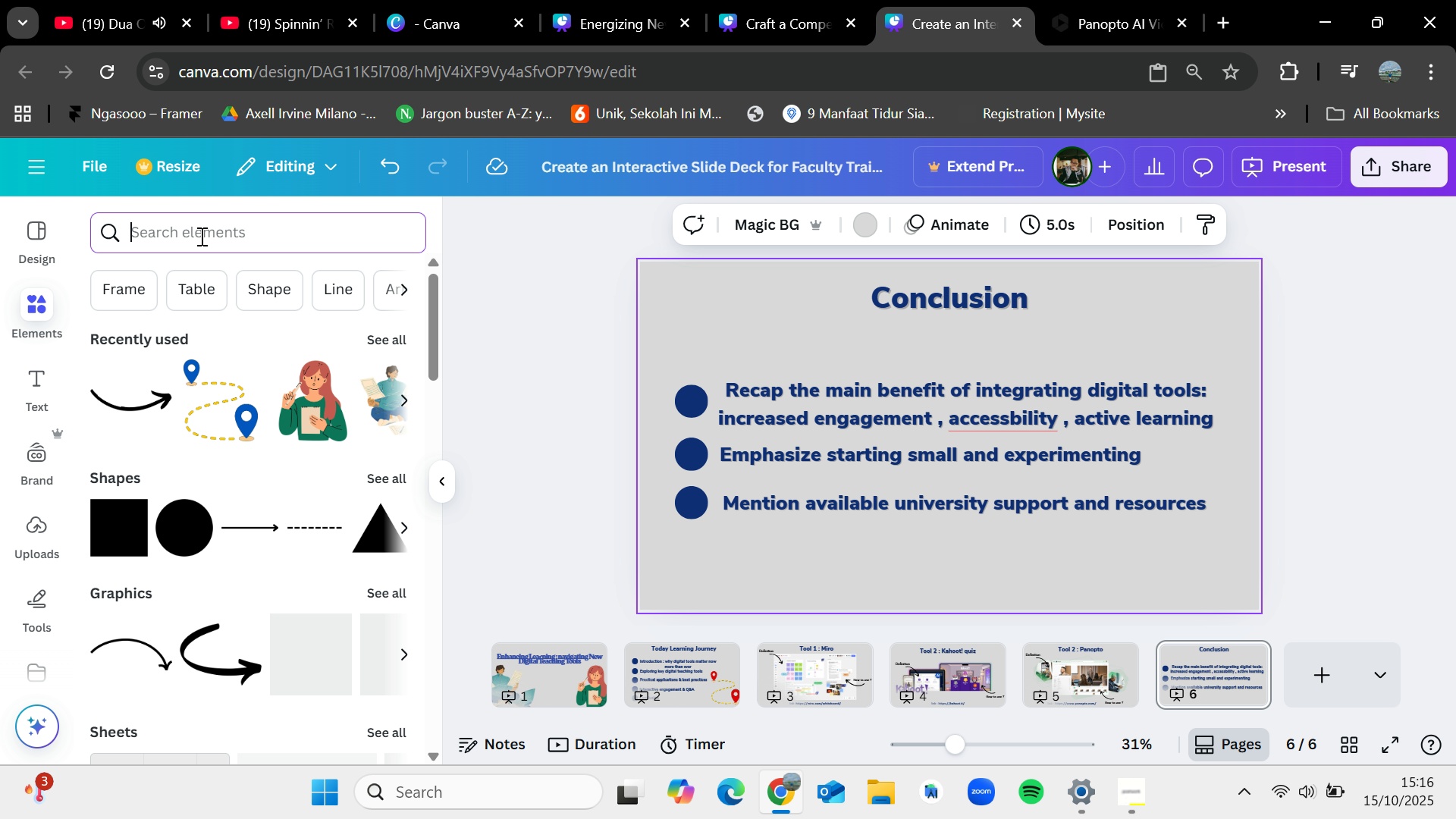 
type(digital)
 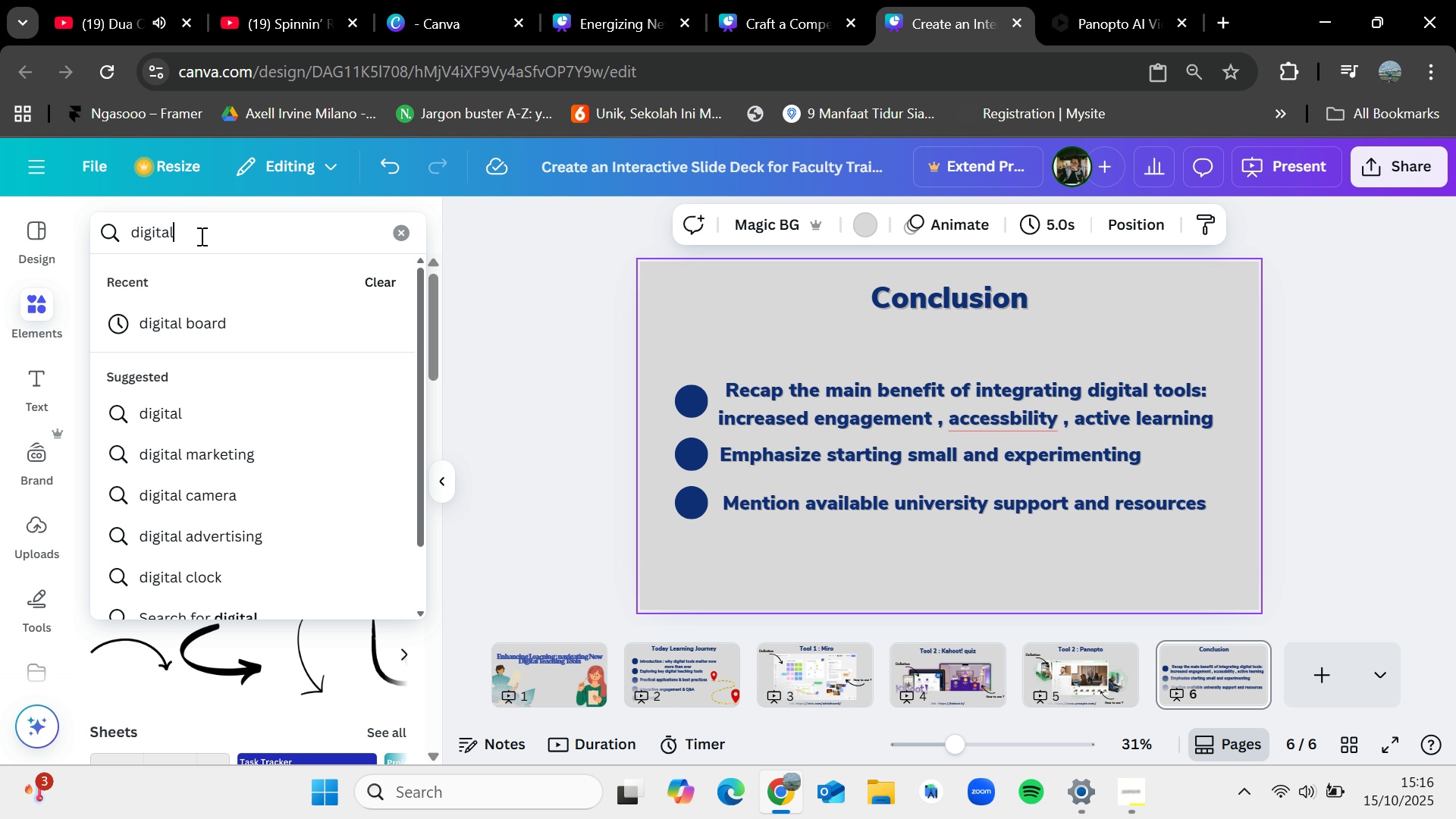 
key(Enter)
 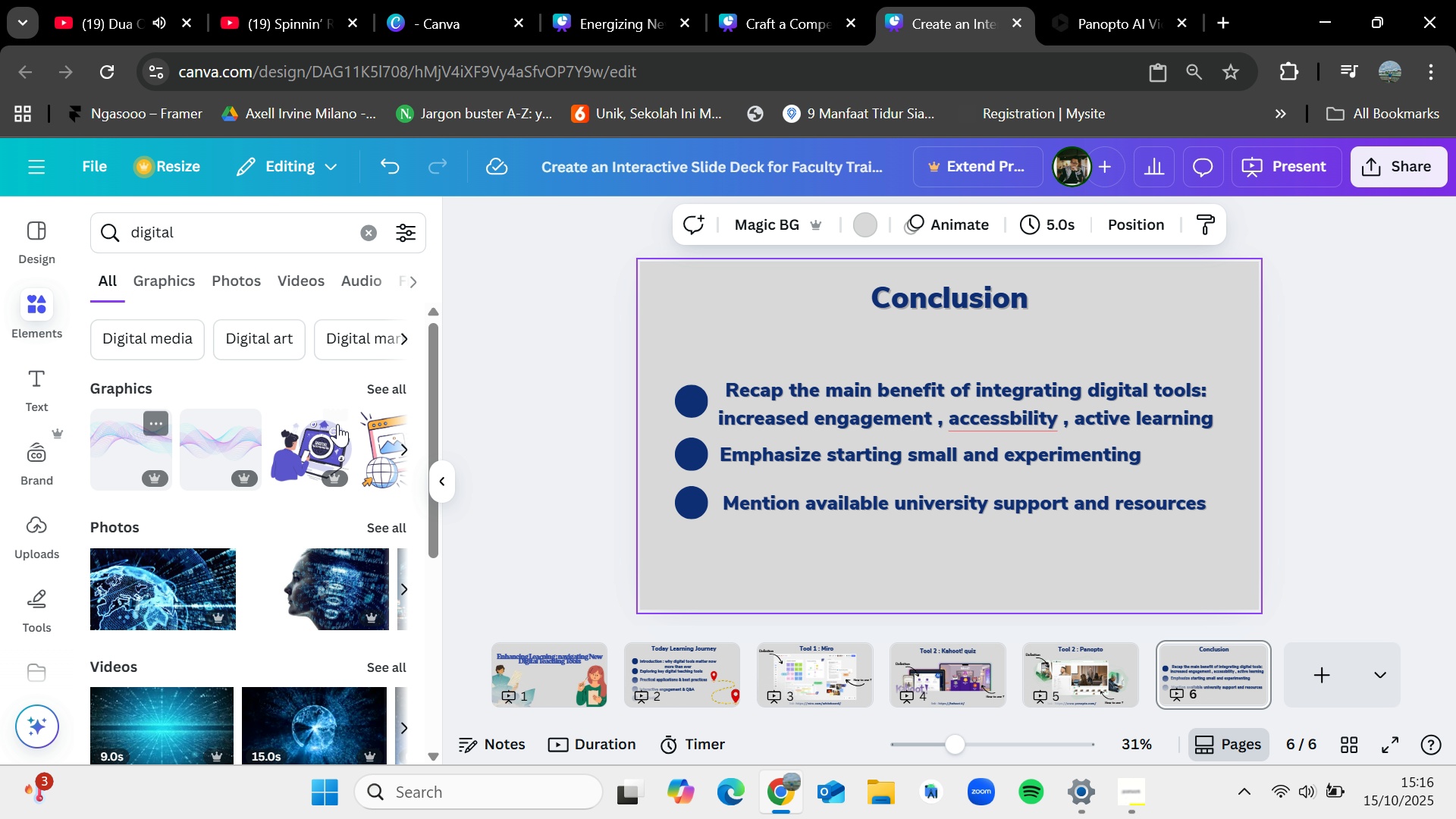 
left_click([397, 394])
 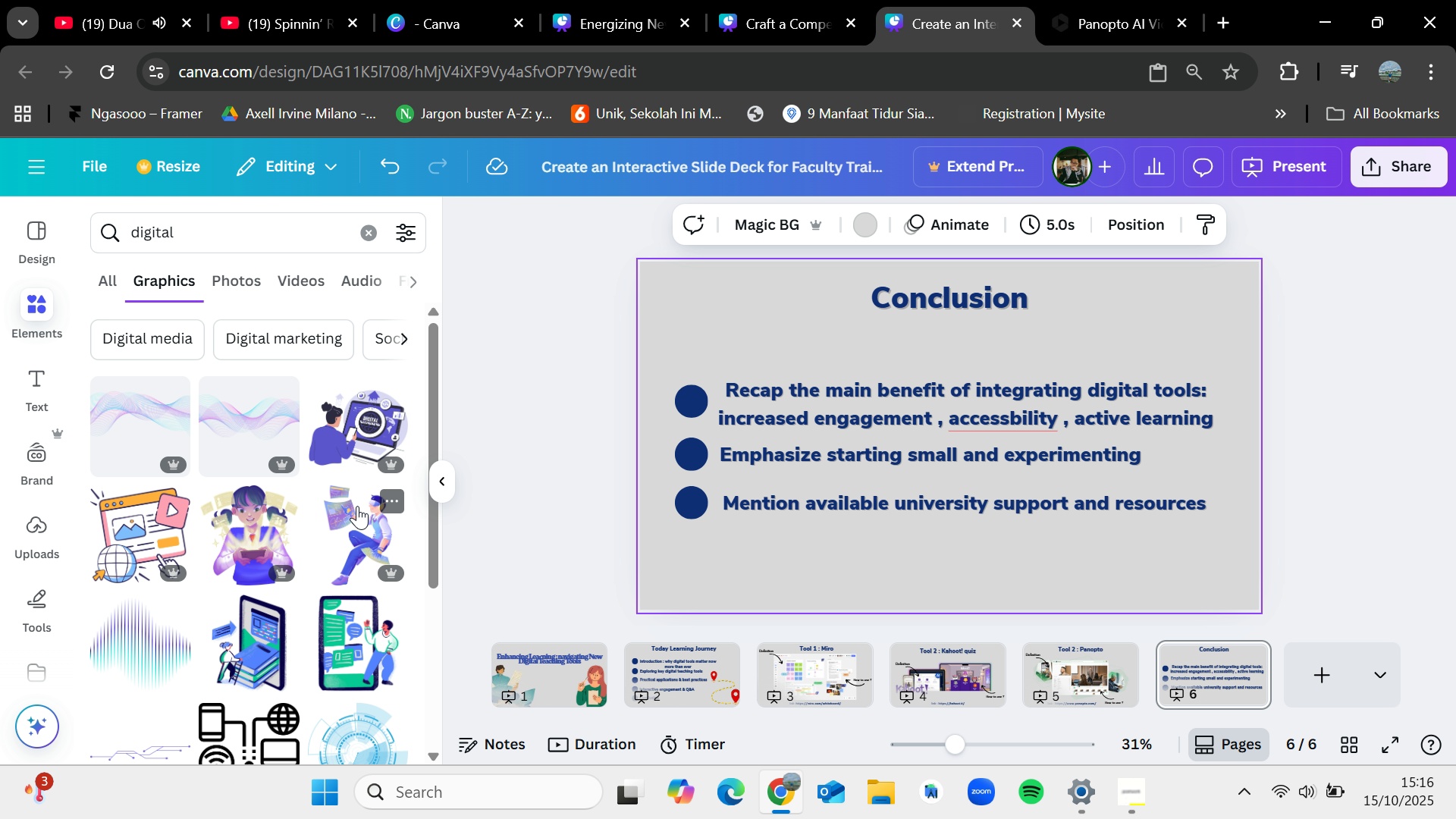 
scroll: coordinate [355, 504], scroll_direction: none, amount: 0.0
 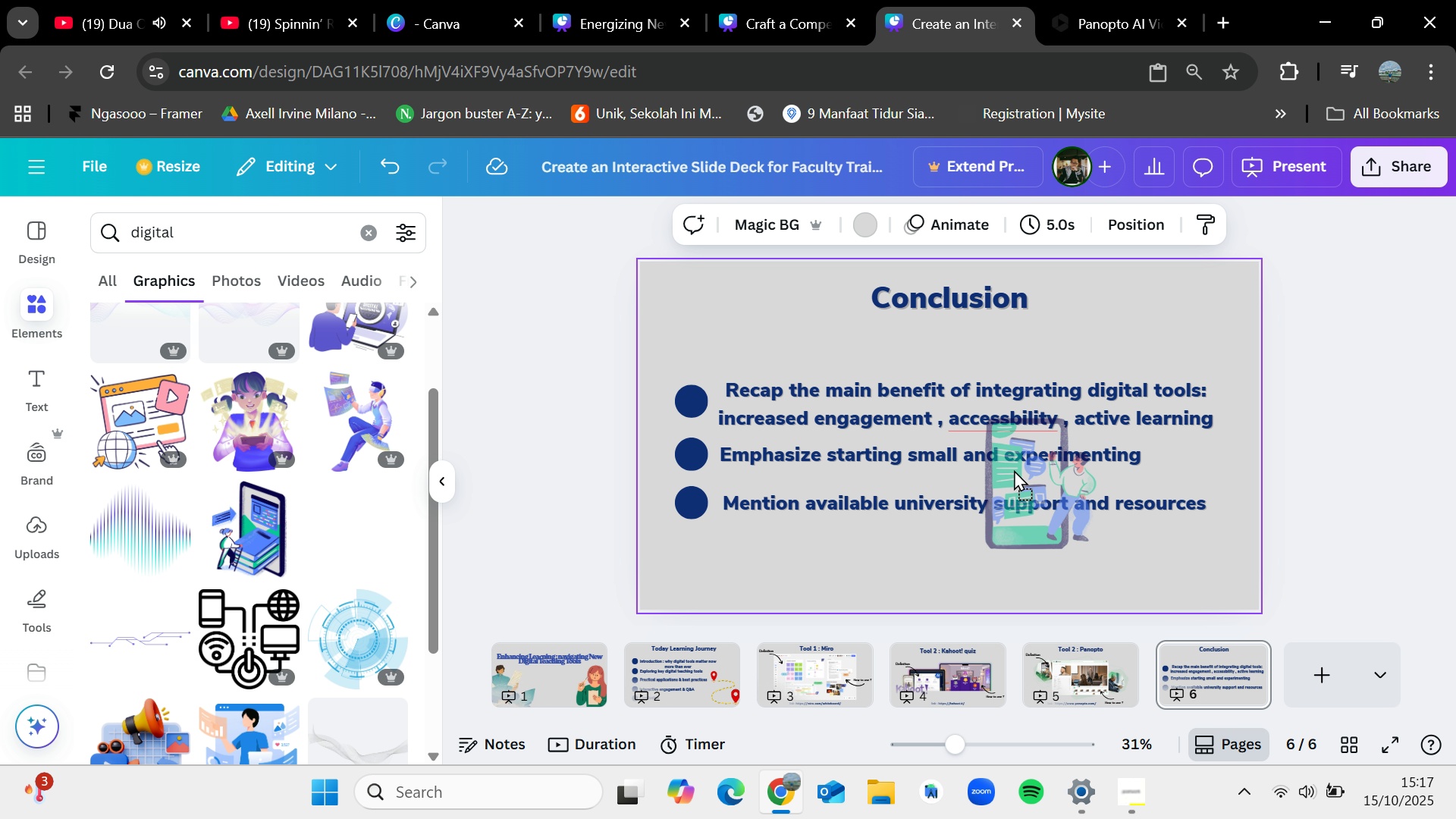 
wait(8.44)
 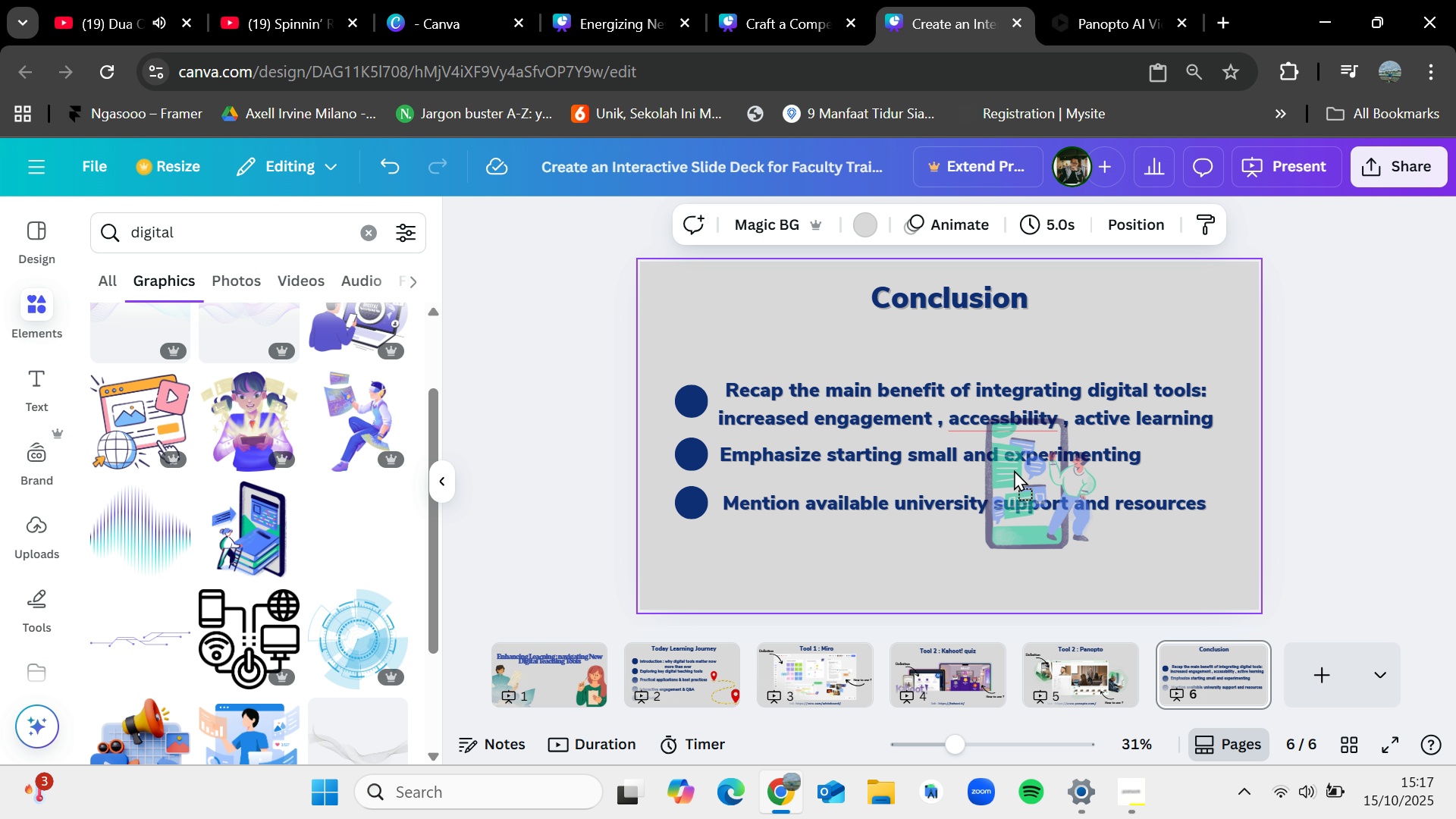 
scroll: coordinate [370, 557], scroll_direction: down, amount: 1.0
 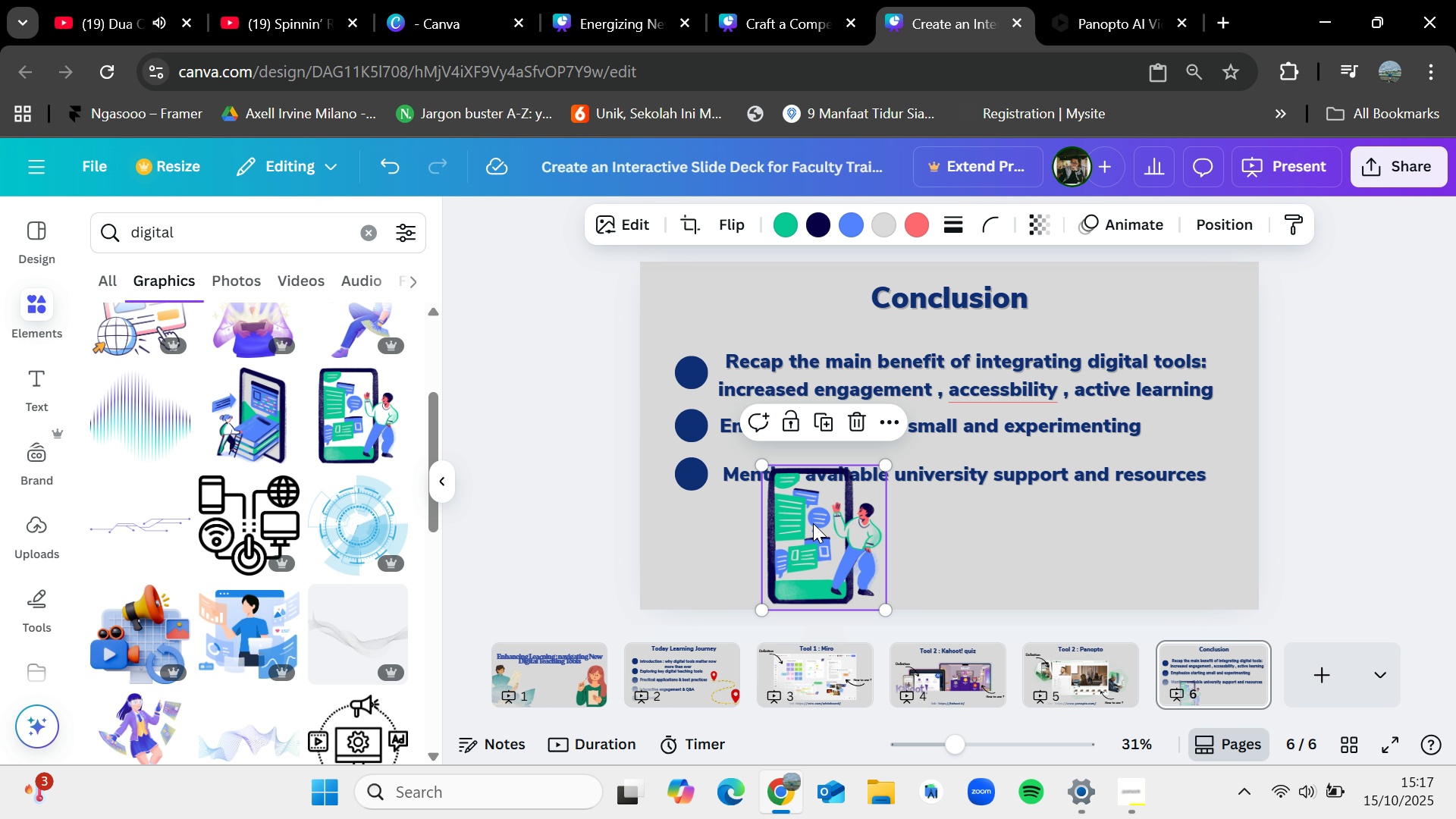 
wait(19.07)
 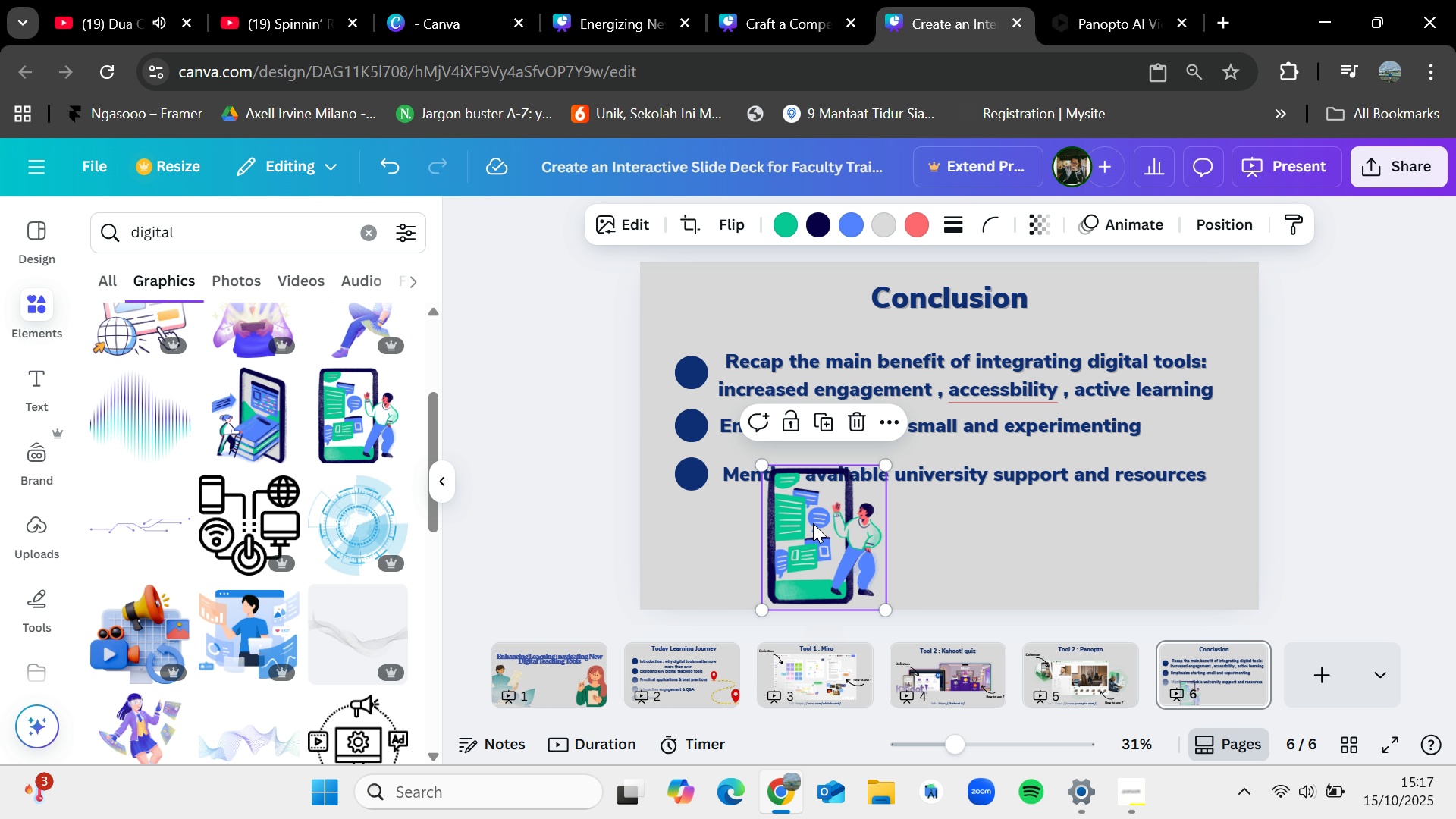 
scroll: coordinate [253, 621], scroll_direction: down, amount: 8.0
 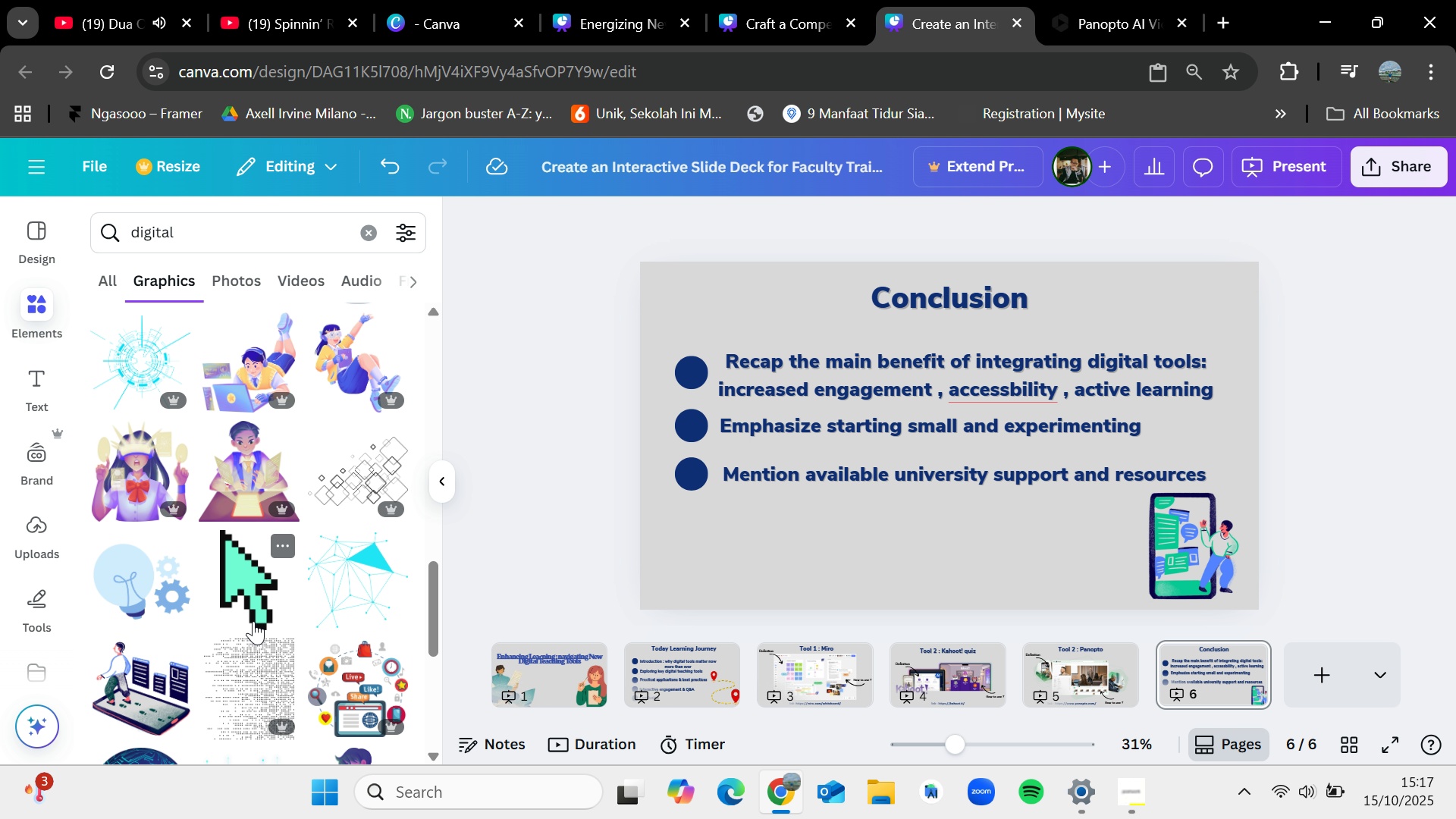 
scroll: coordinate [253, 621], scroll_direction: down, amount: 2.0
 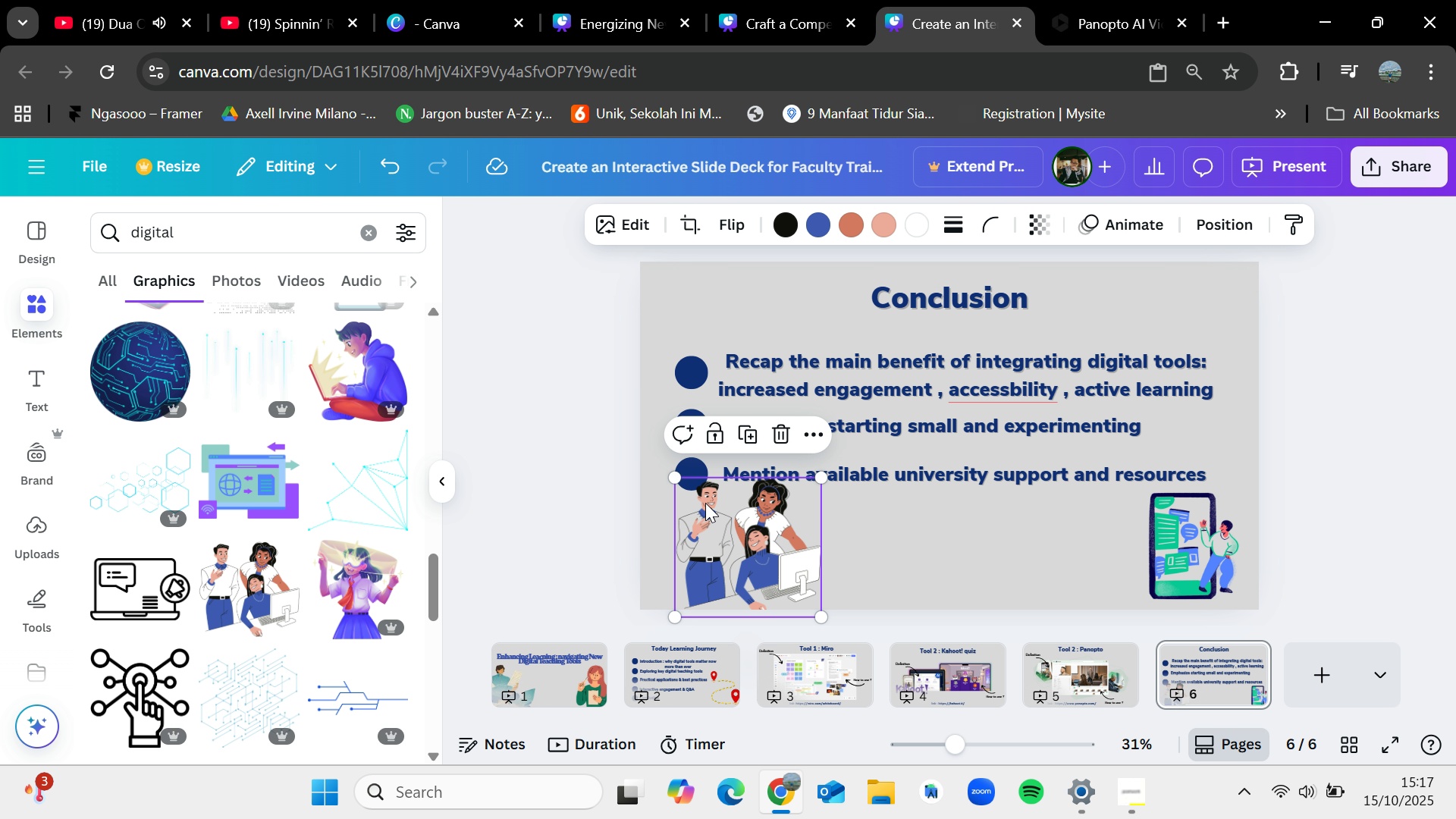 
wait(11.65)
 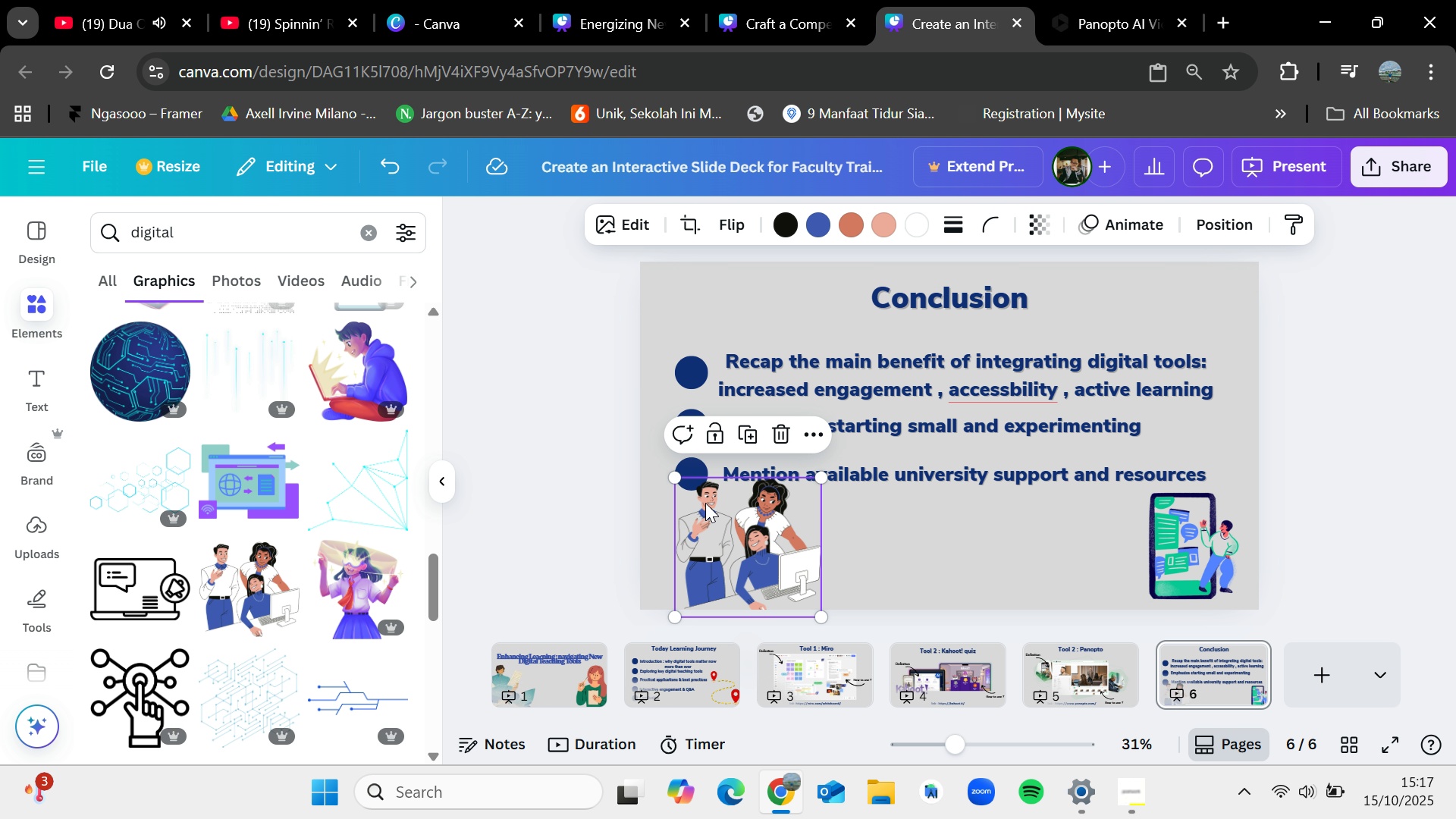 
mouse_move([710, 538])
 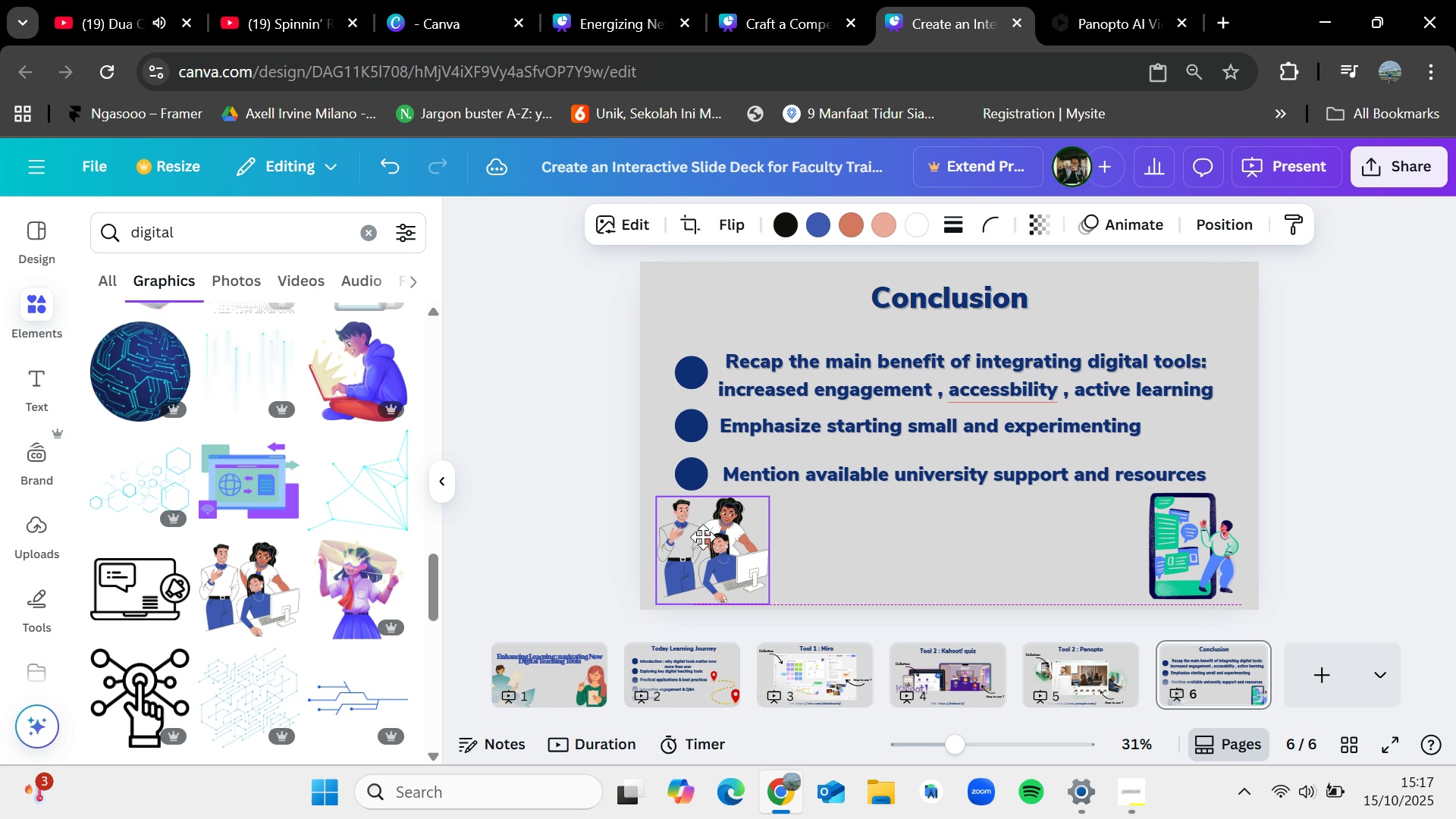 
left_click([560, 541])
 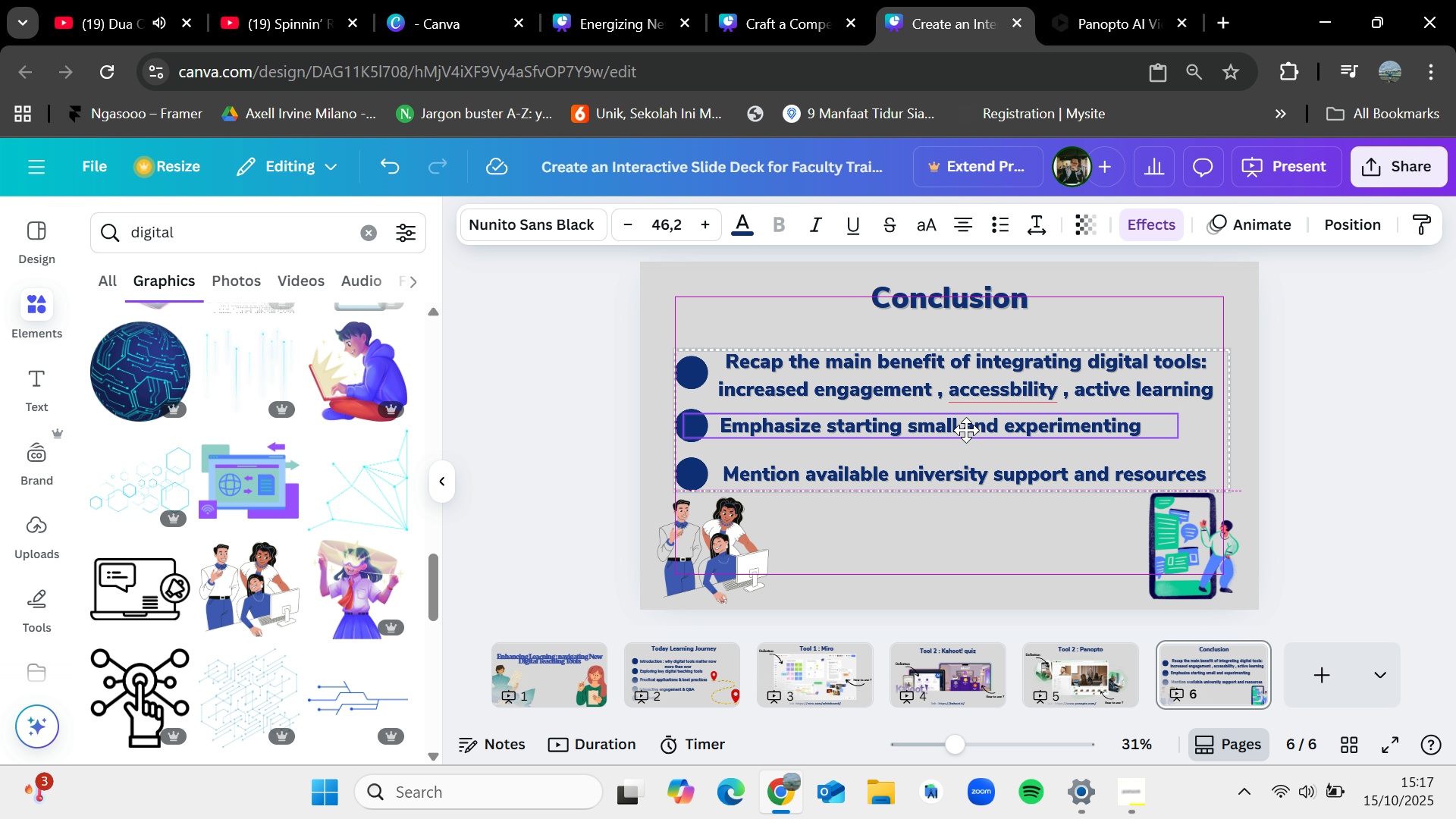 
mouse_move([1001, 287])